 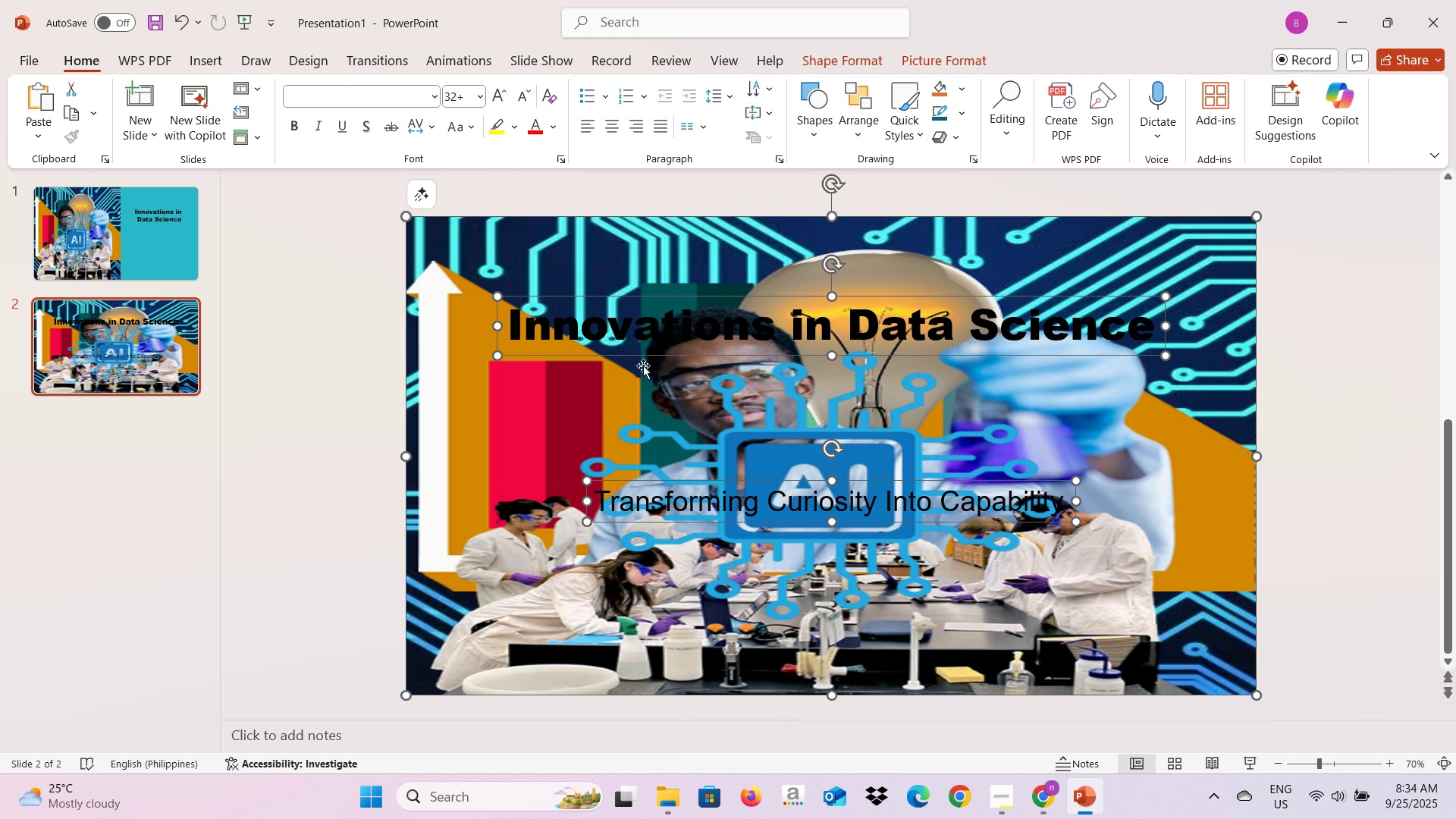 
left_click([846, 59])
 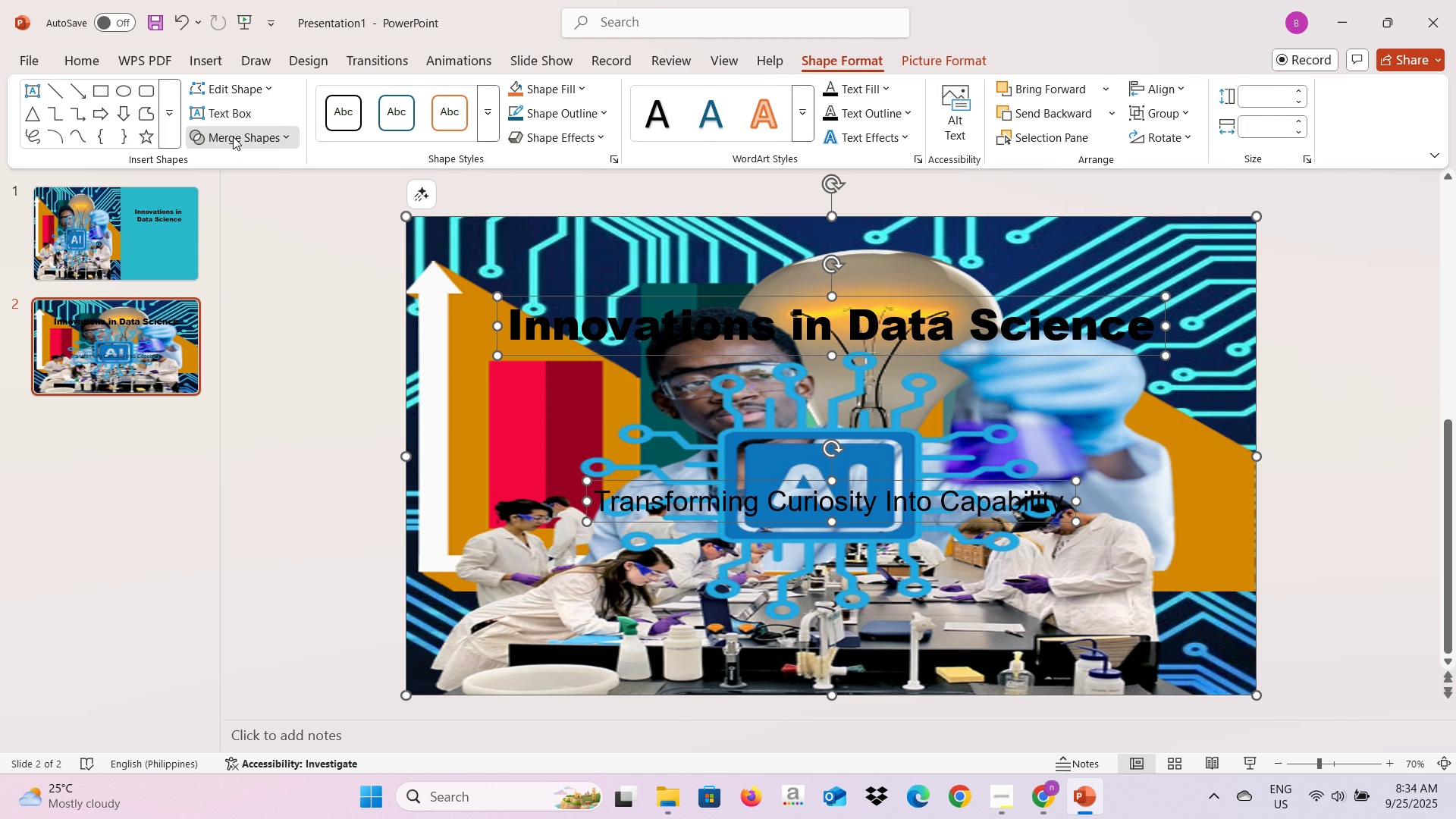 
left_click([233, 136])
 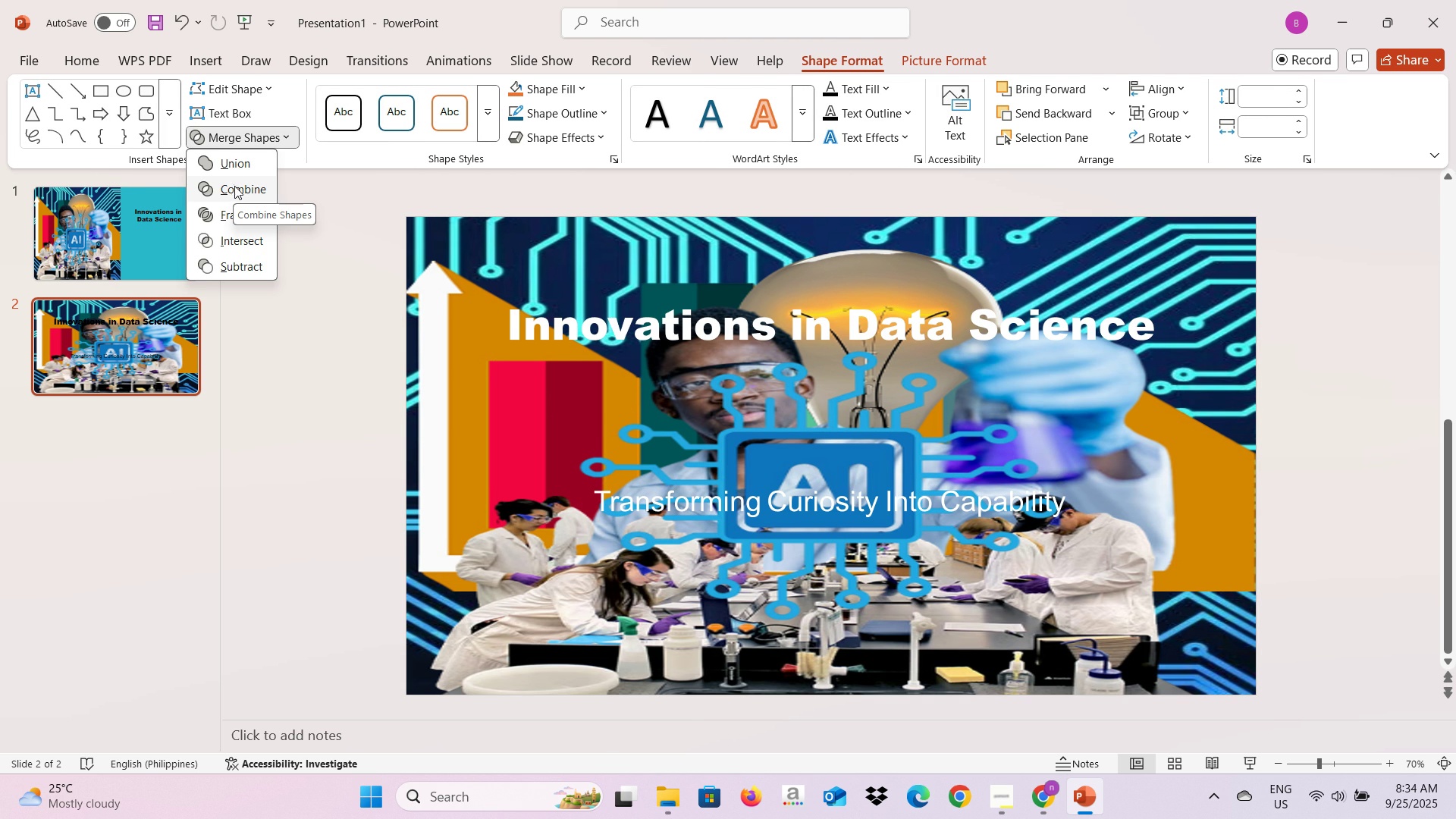 
wait(7.14)
 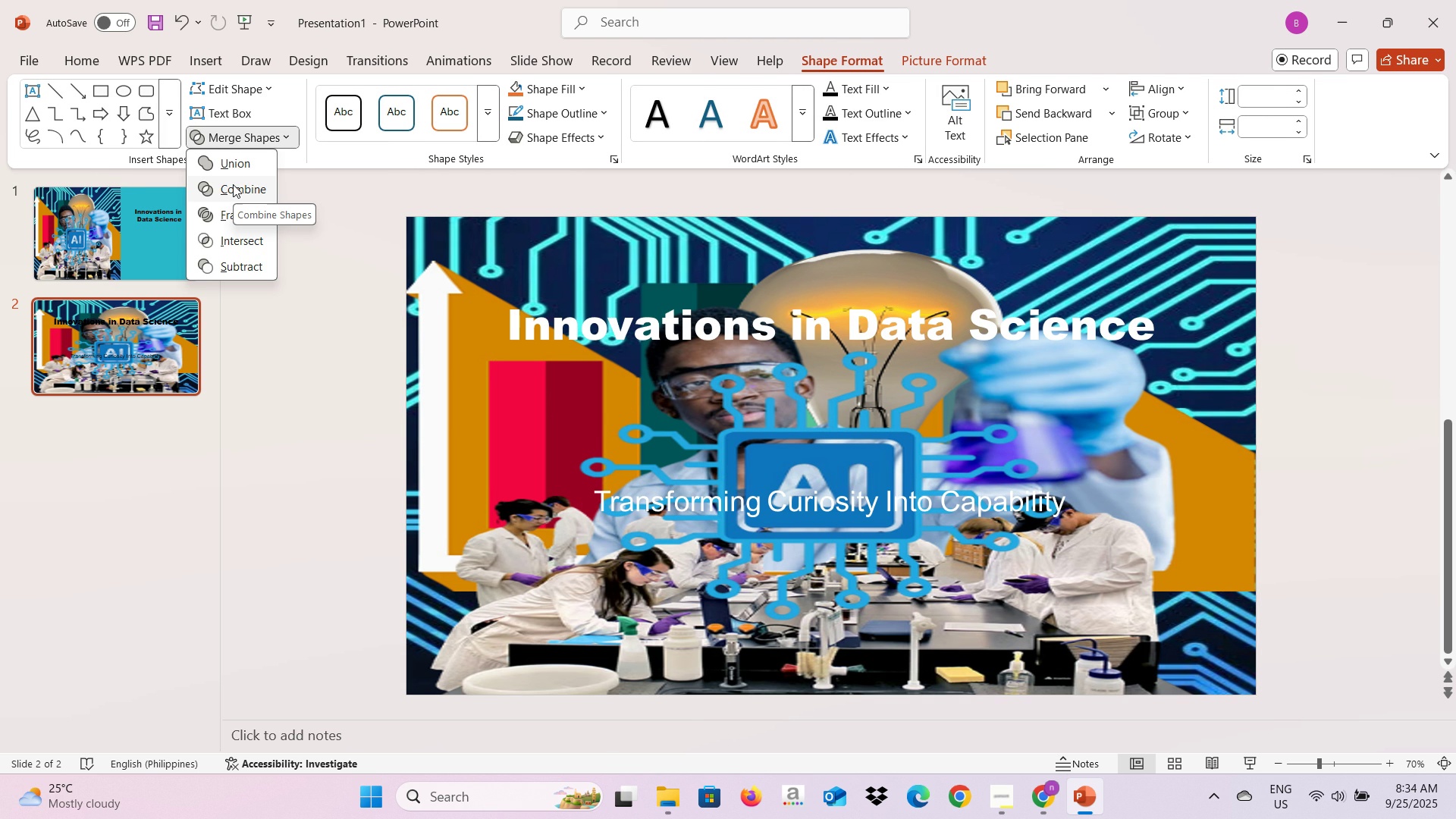 
left_click([333, 429])
 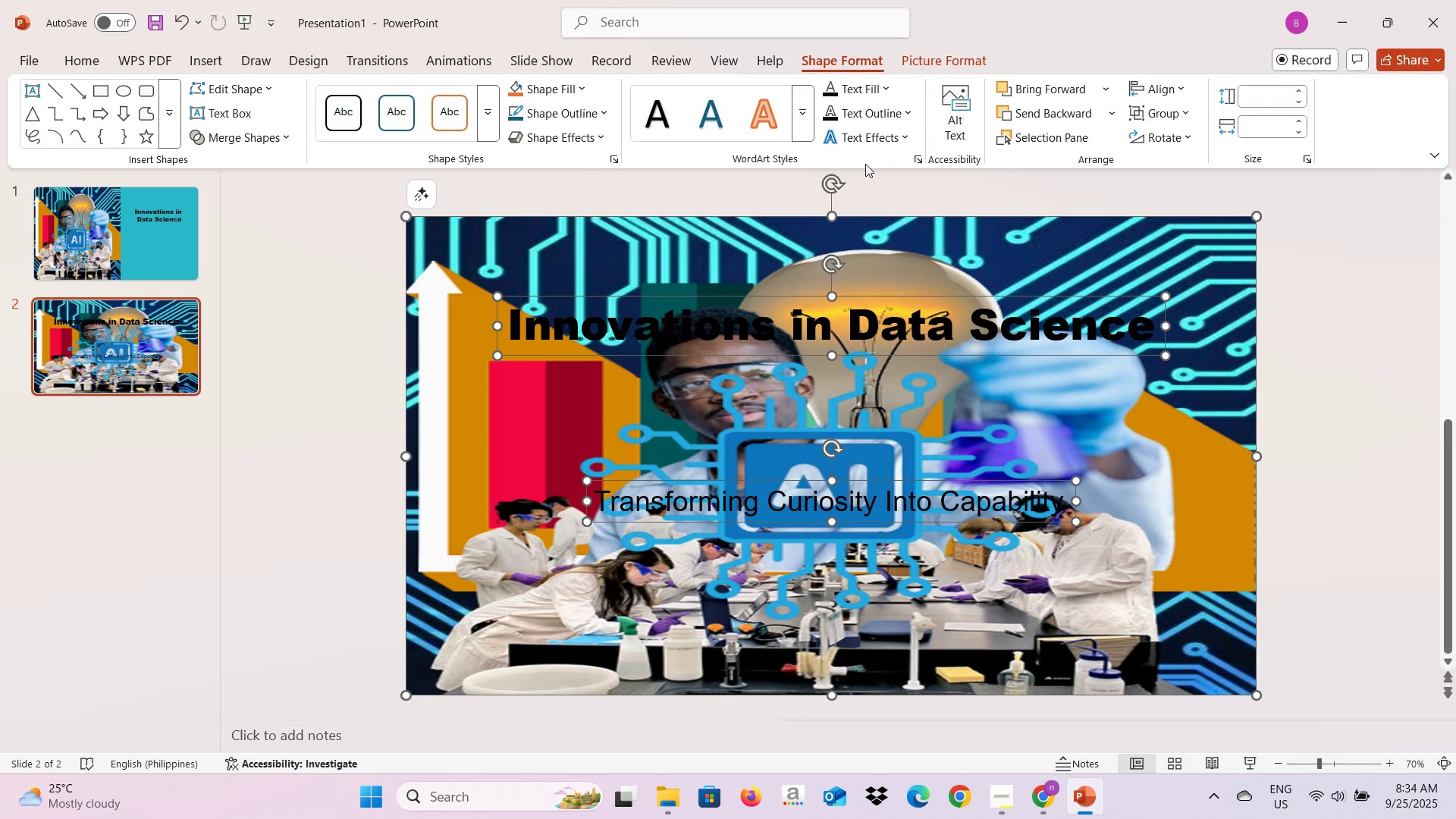 
left_click([883, 146])
 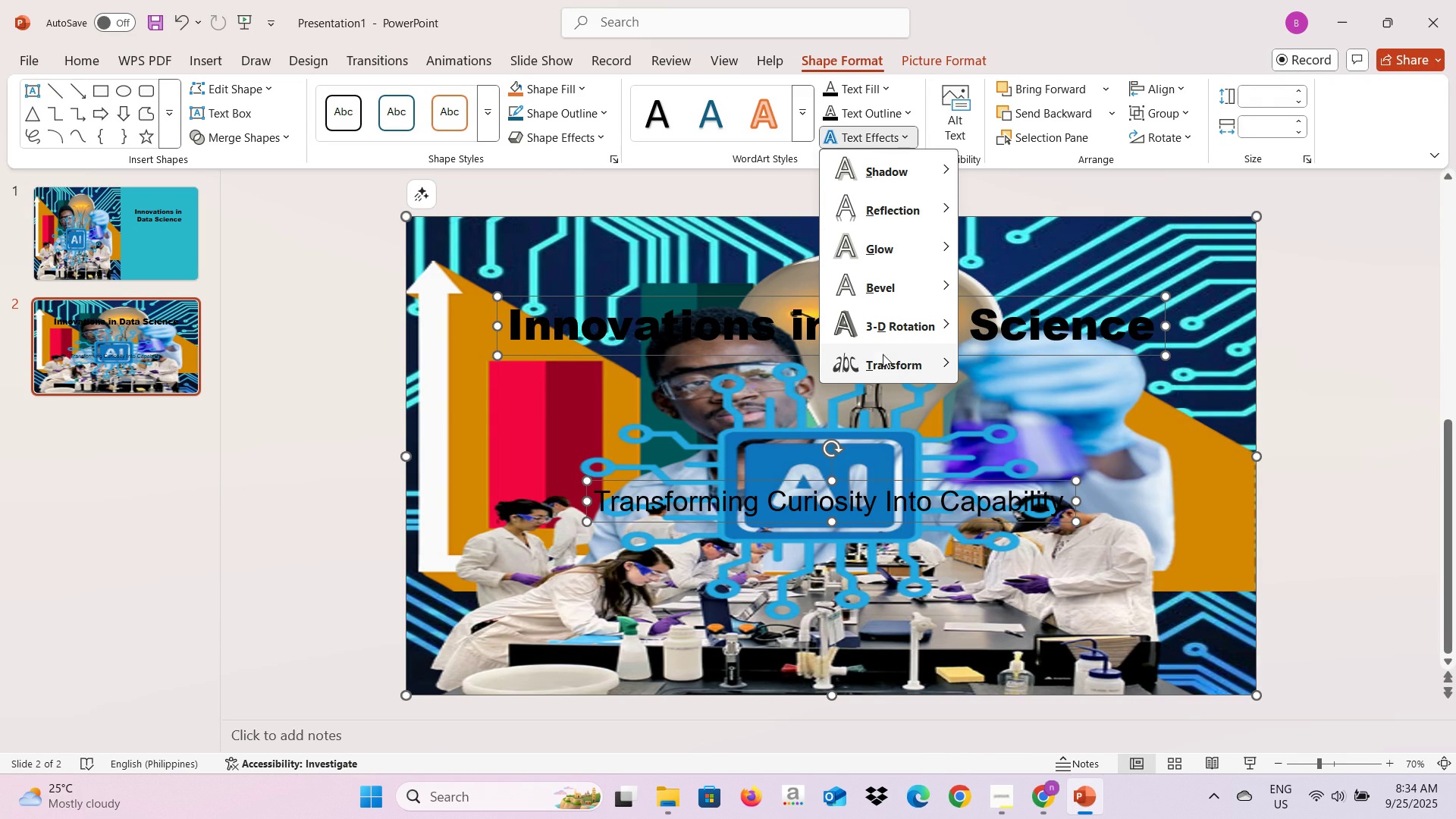 
left_click([883, 358])
 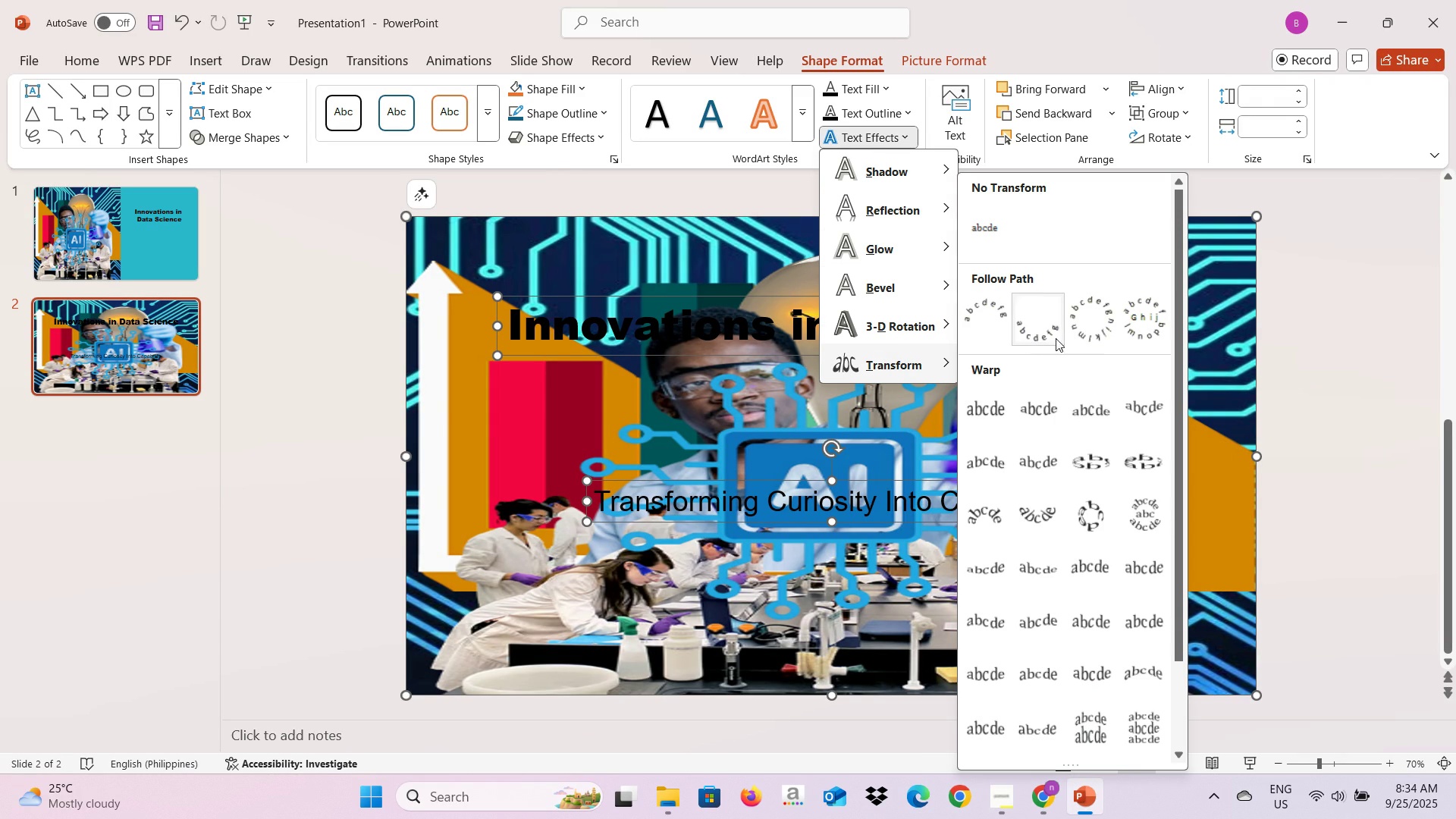 
mouse_move([1084, 335])
 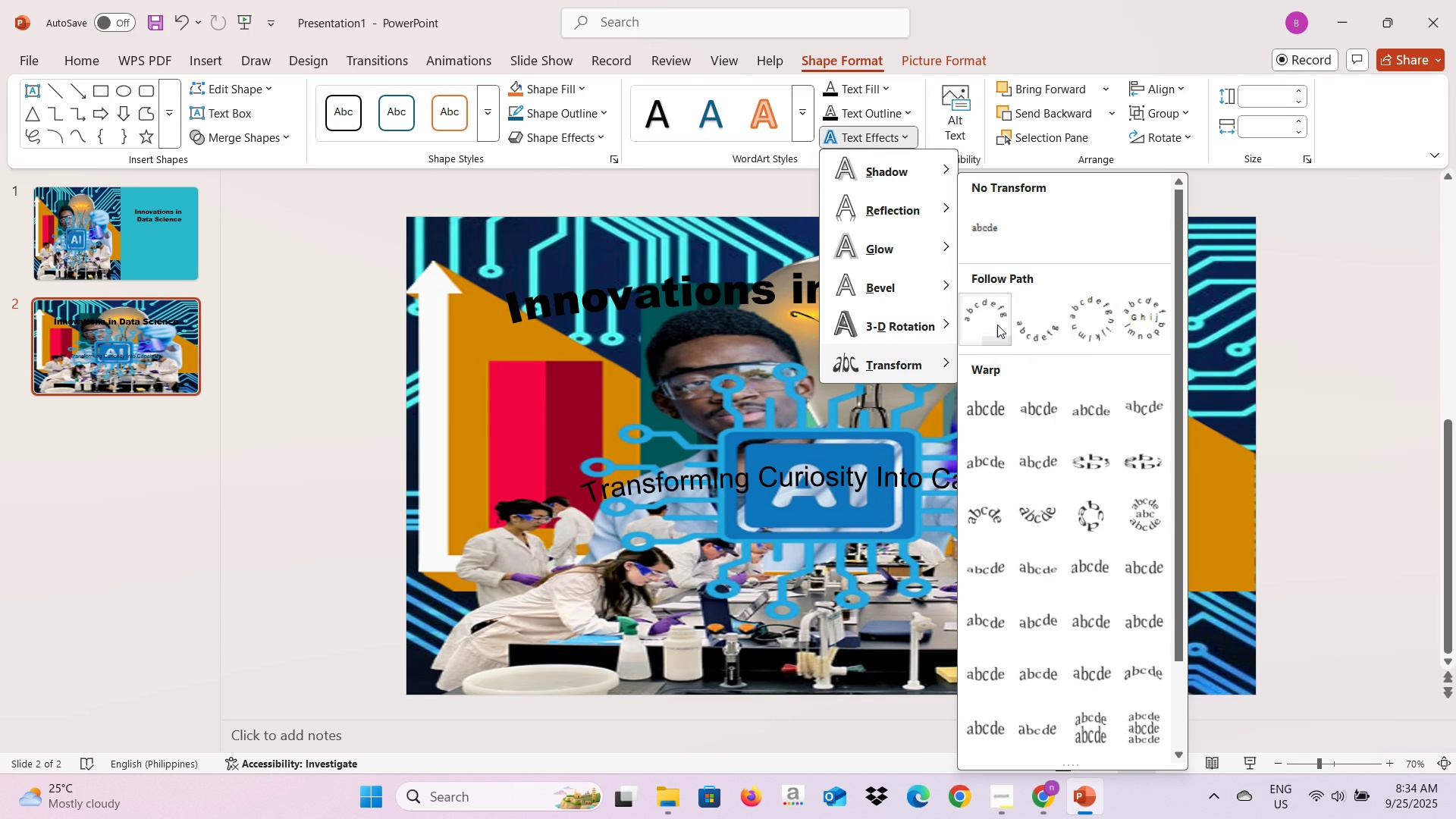 
left_click([997, 325])
 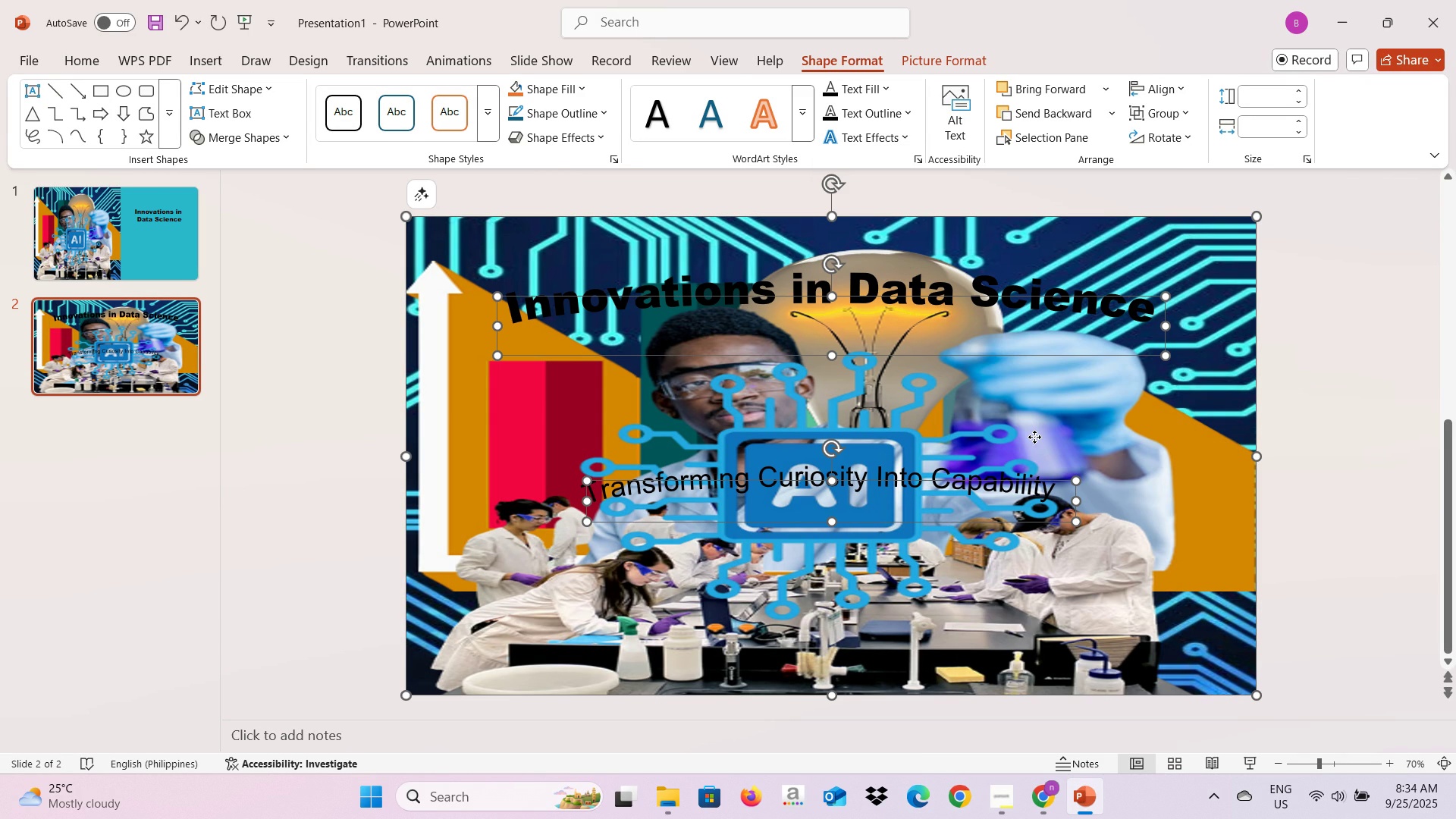 
left_click([1034, 437])
 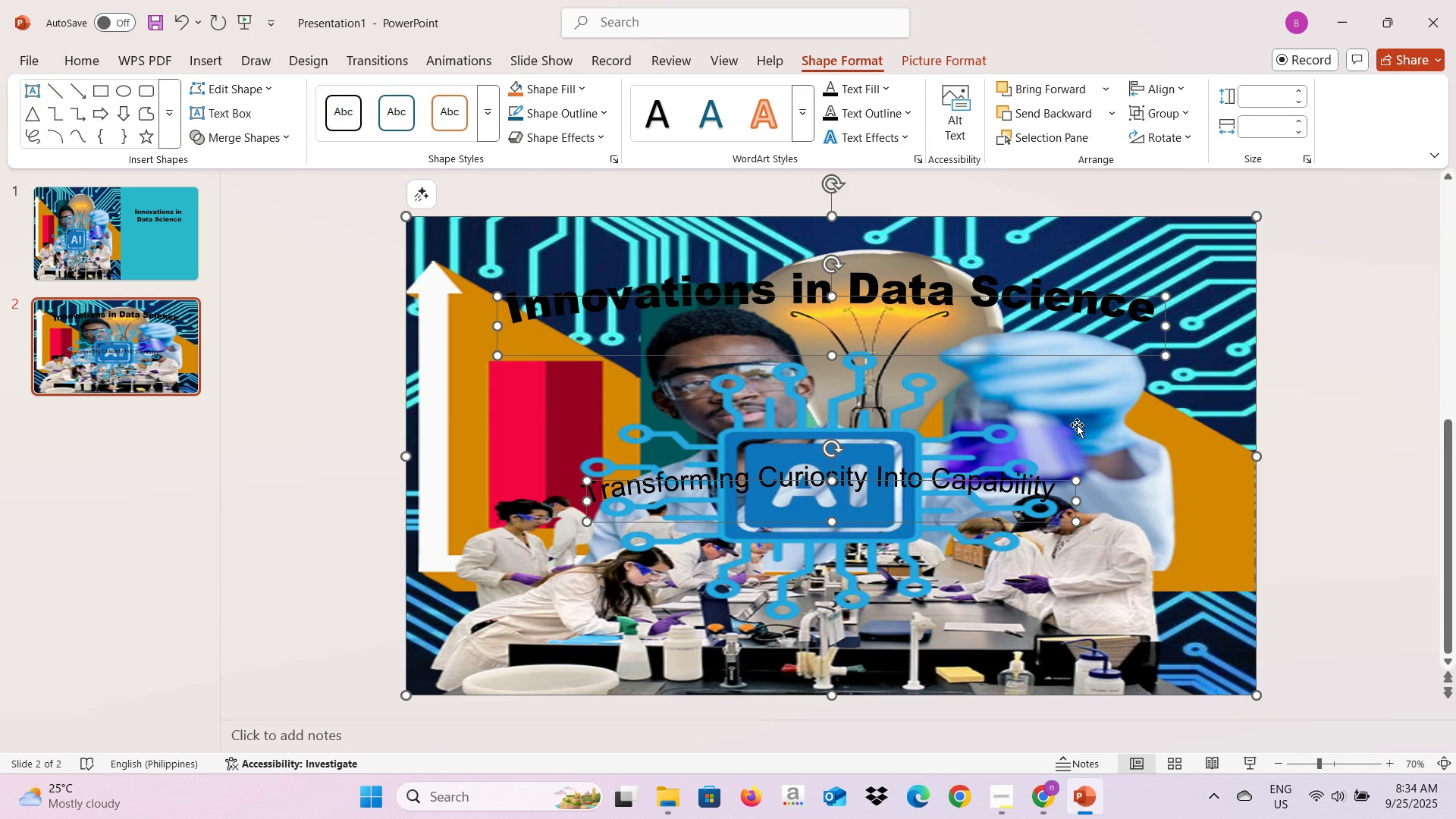 
left_click([1079, 425])
 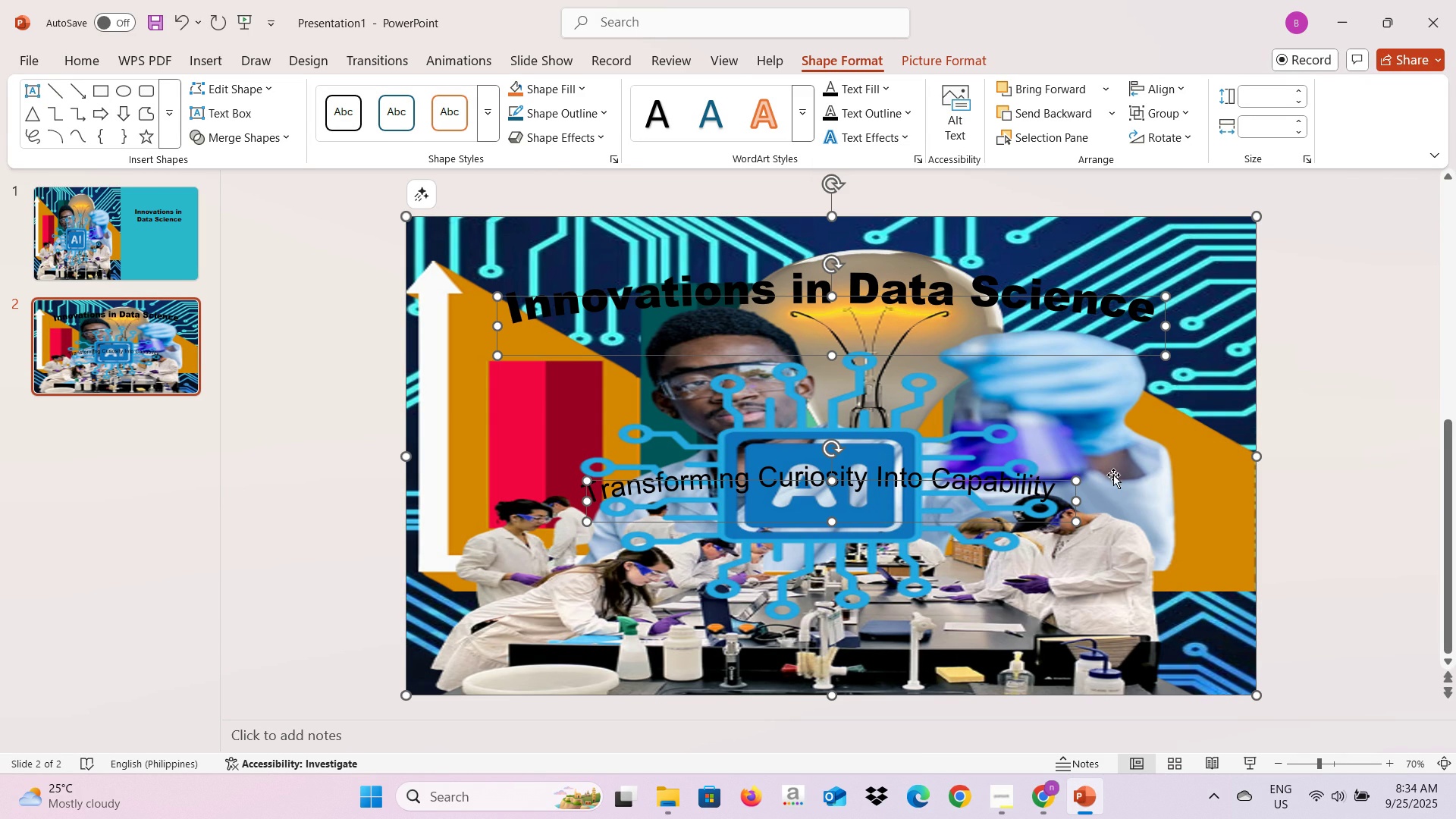 
left_click([1112, 474])
 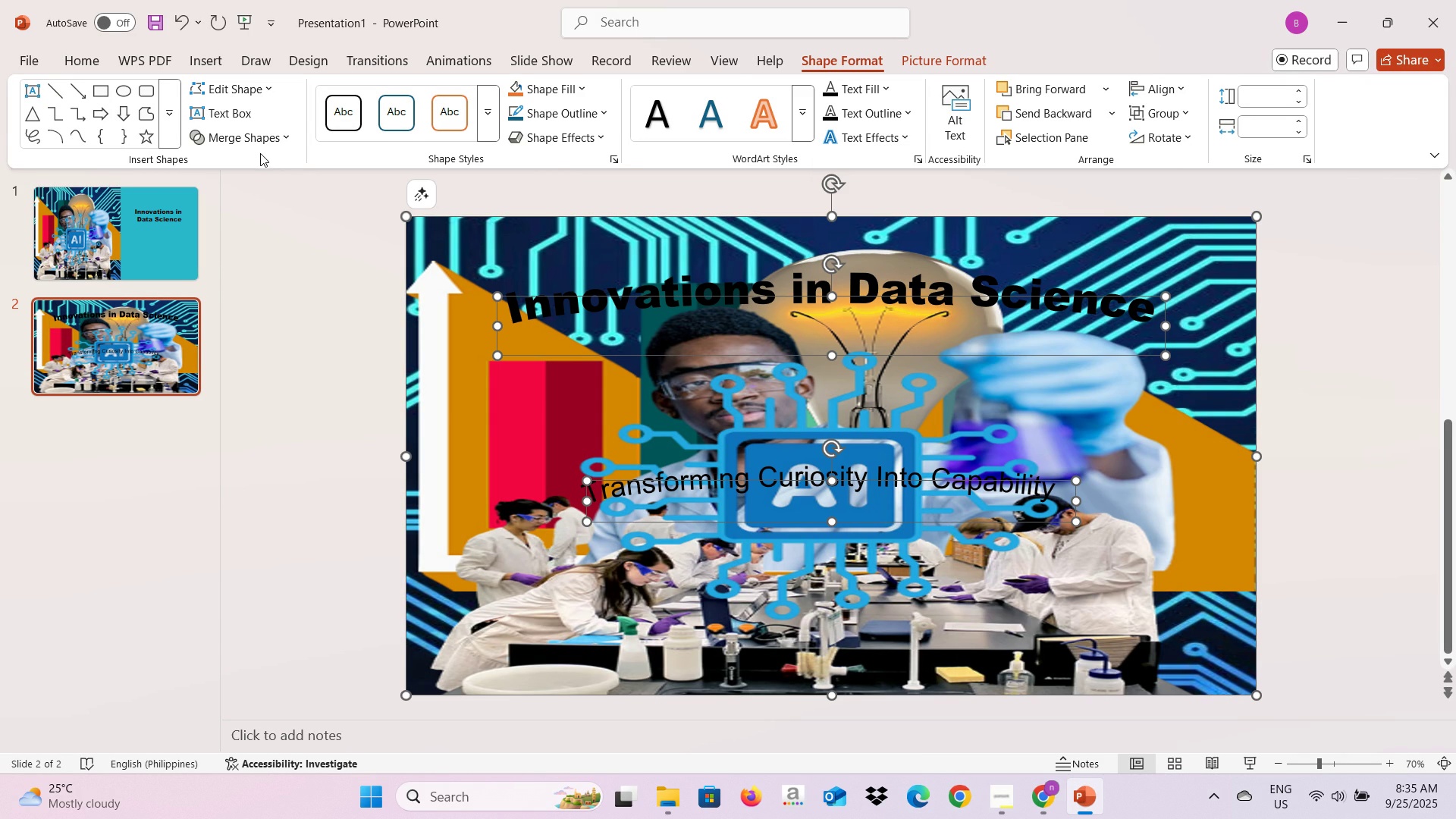 
left_click([259, 141])
 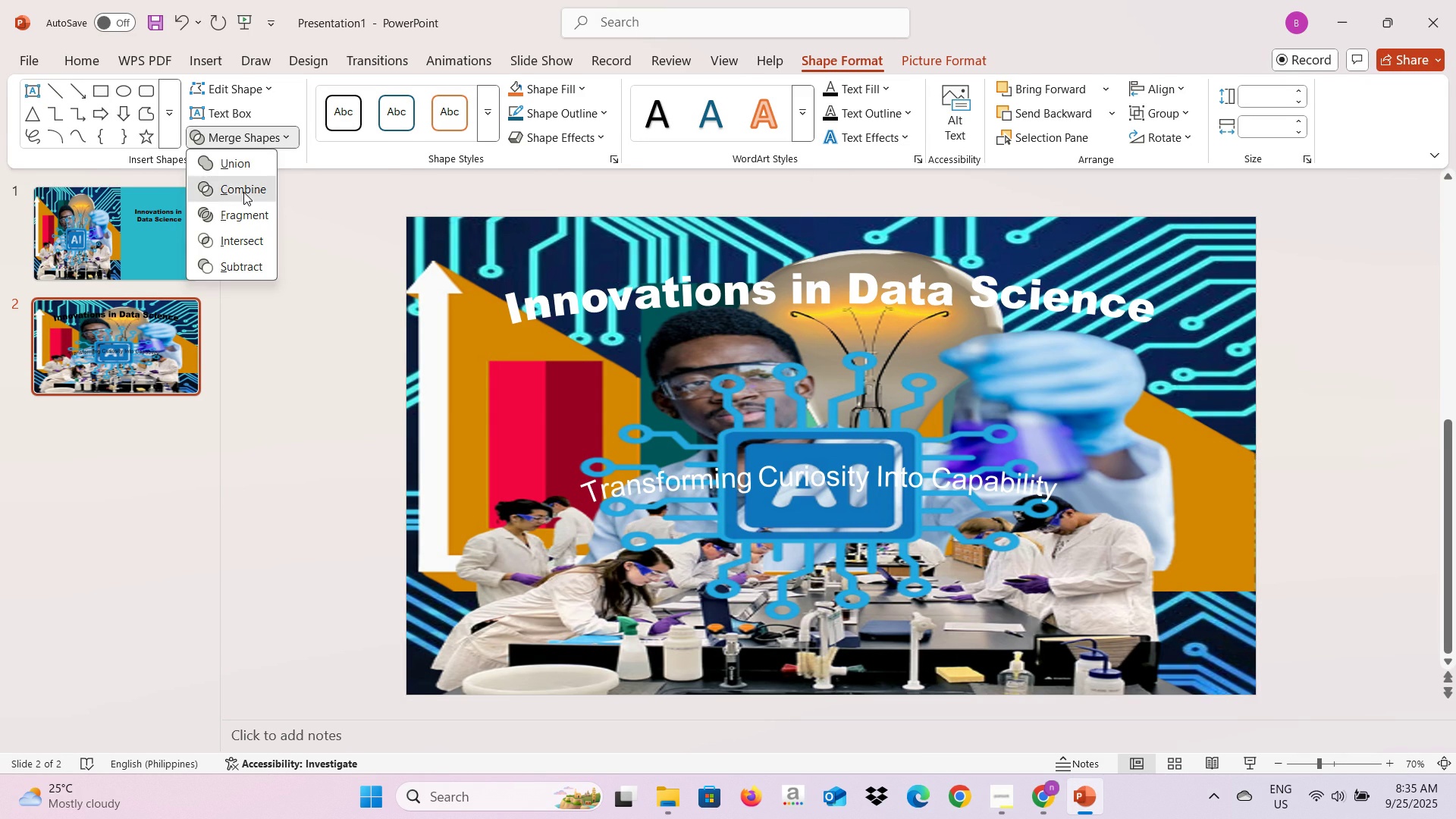 
left_click([243, 192])
 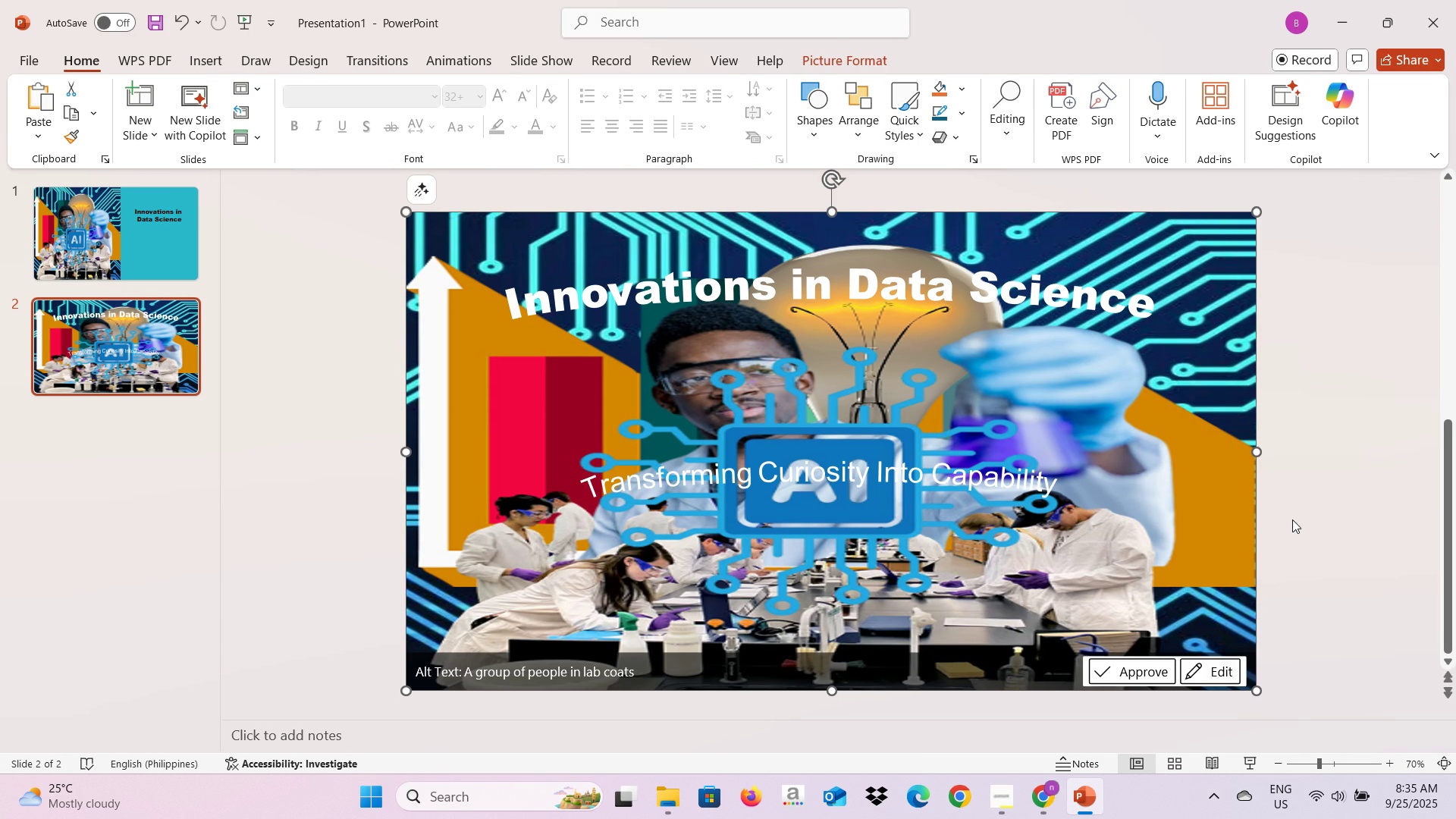 
left_click([1292, 519])